 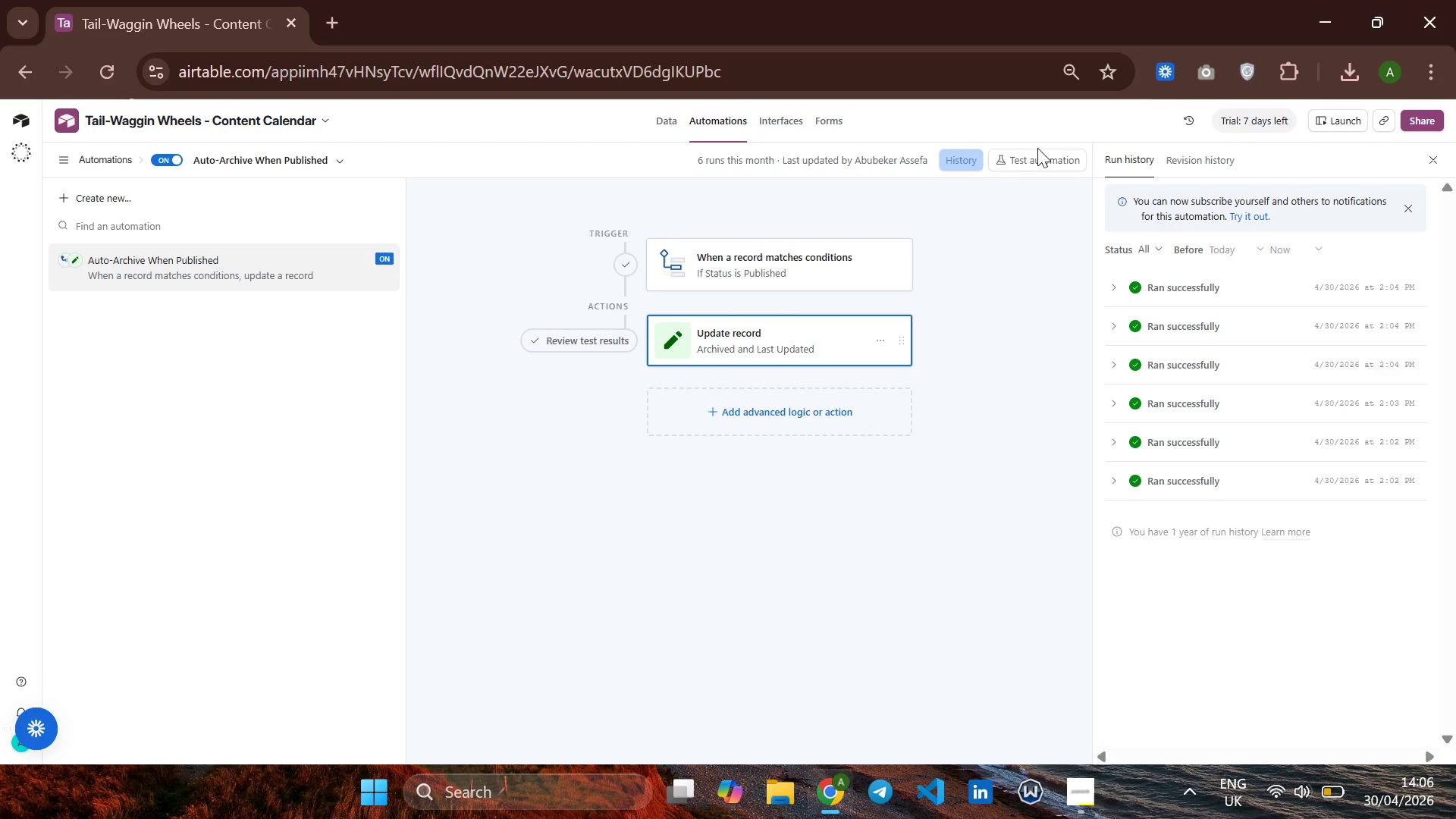 
left_click([1039, 158])
 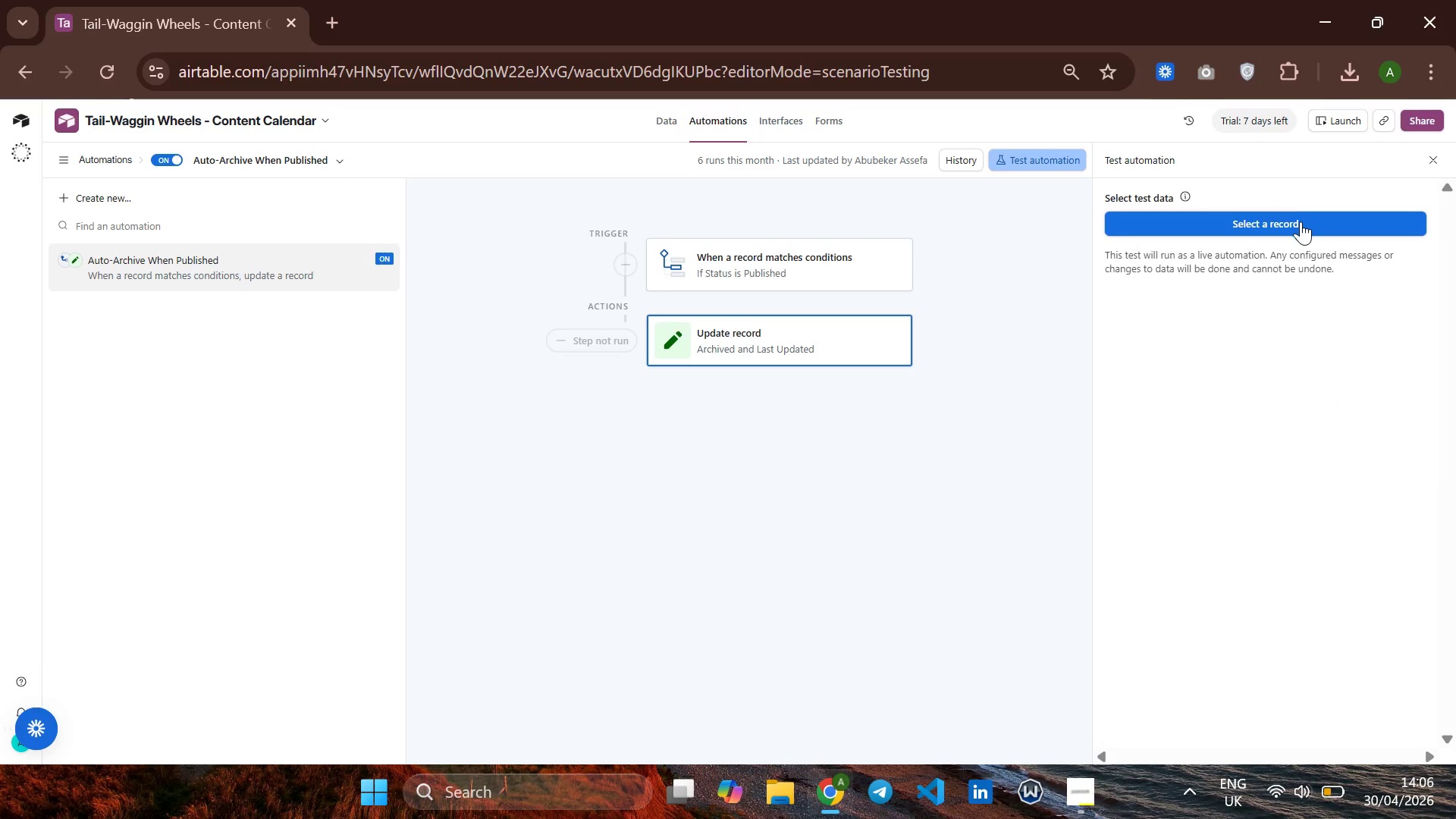 
left_click([1301, 221])
 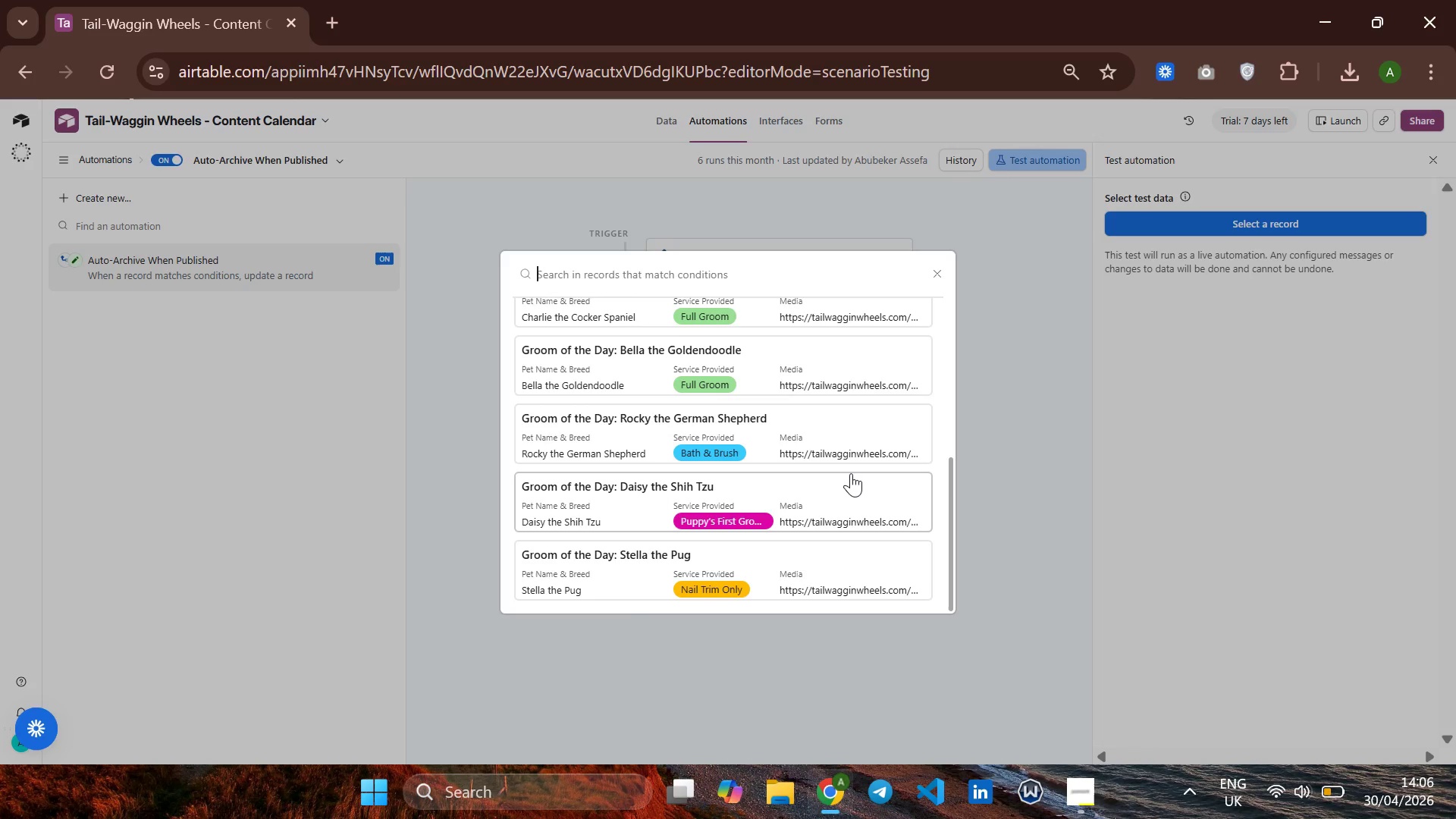 
left_click([728, 498])
 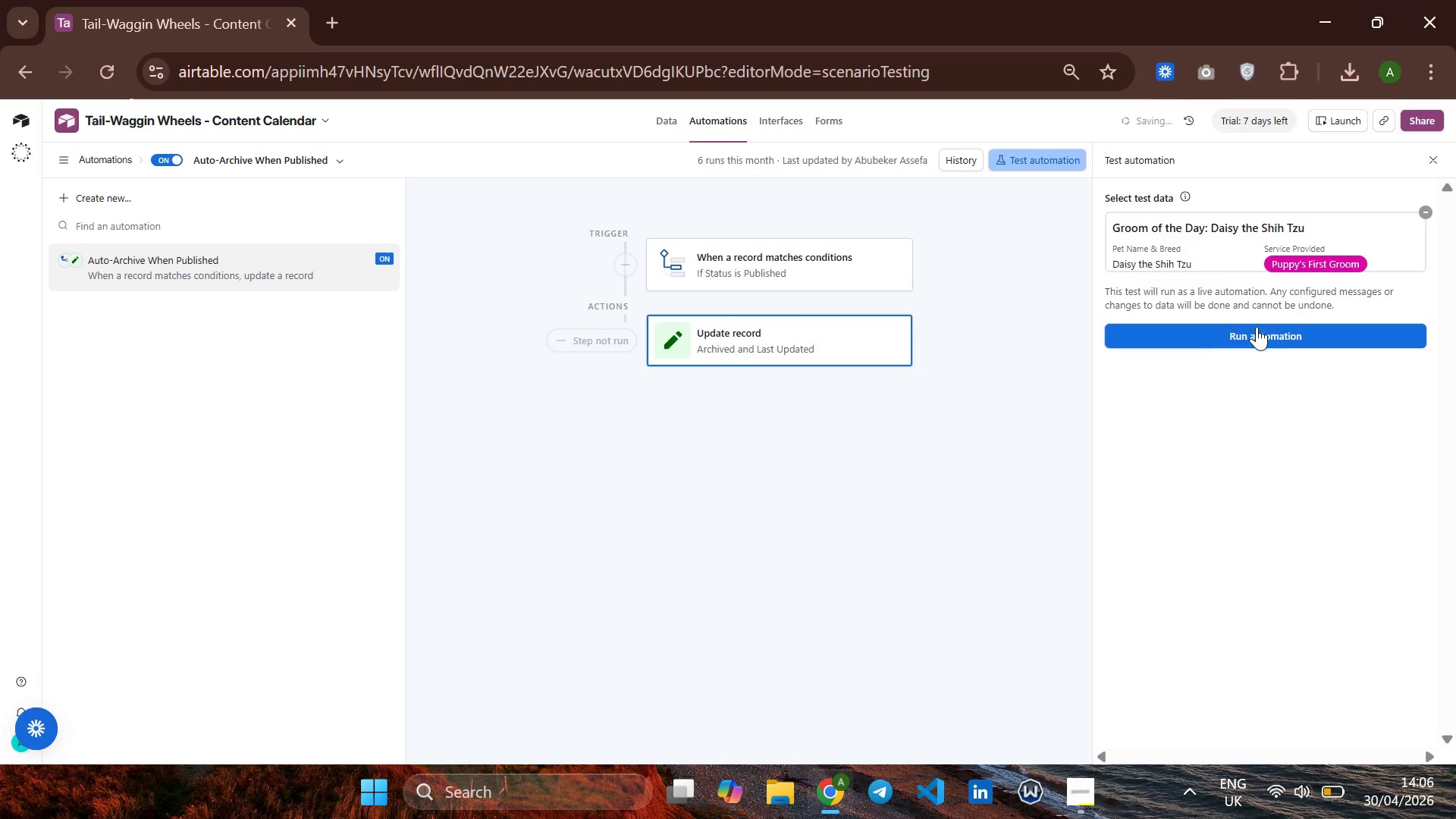 
left_click([1267, 331])
 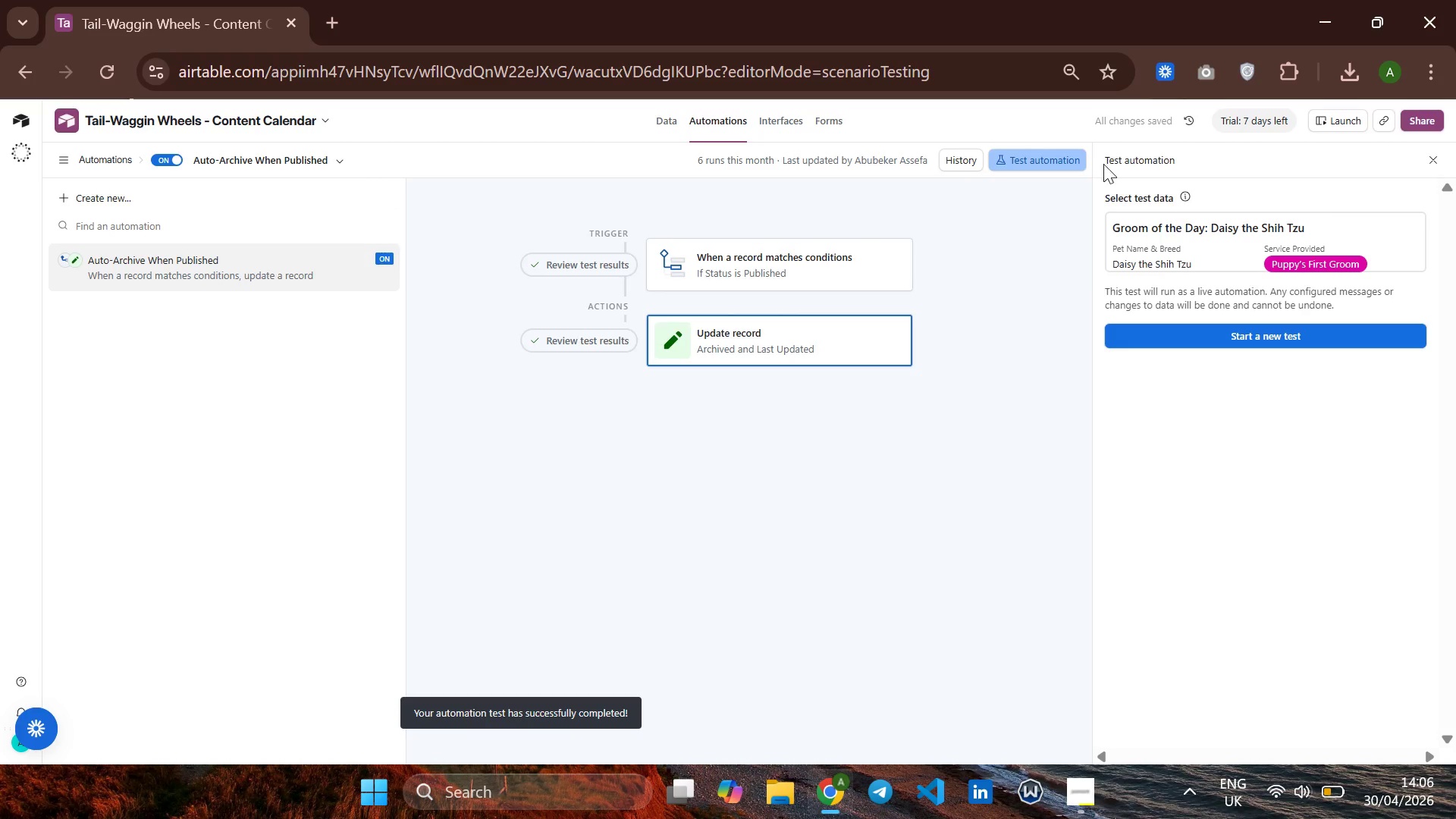 
wait(7.55)
 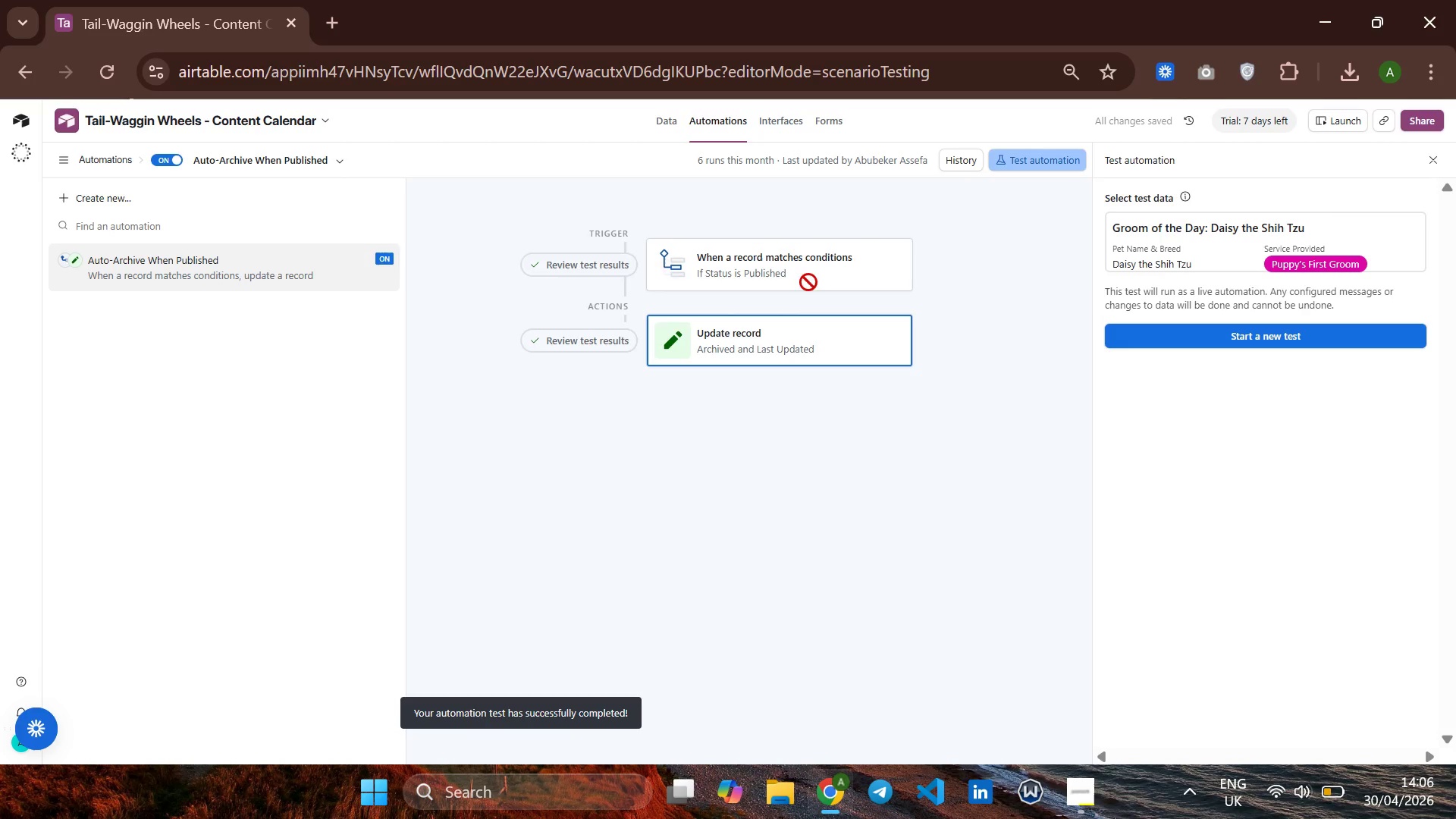 
left_click([970, 153])
 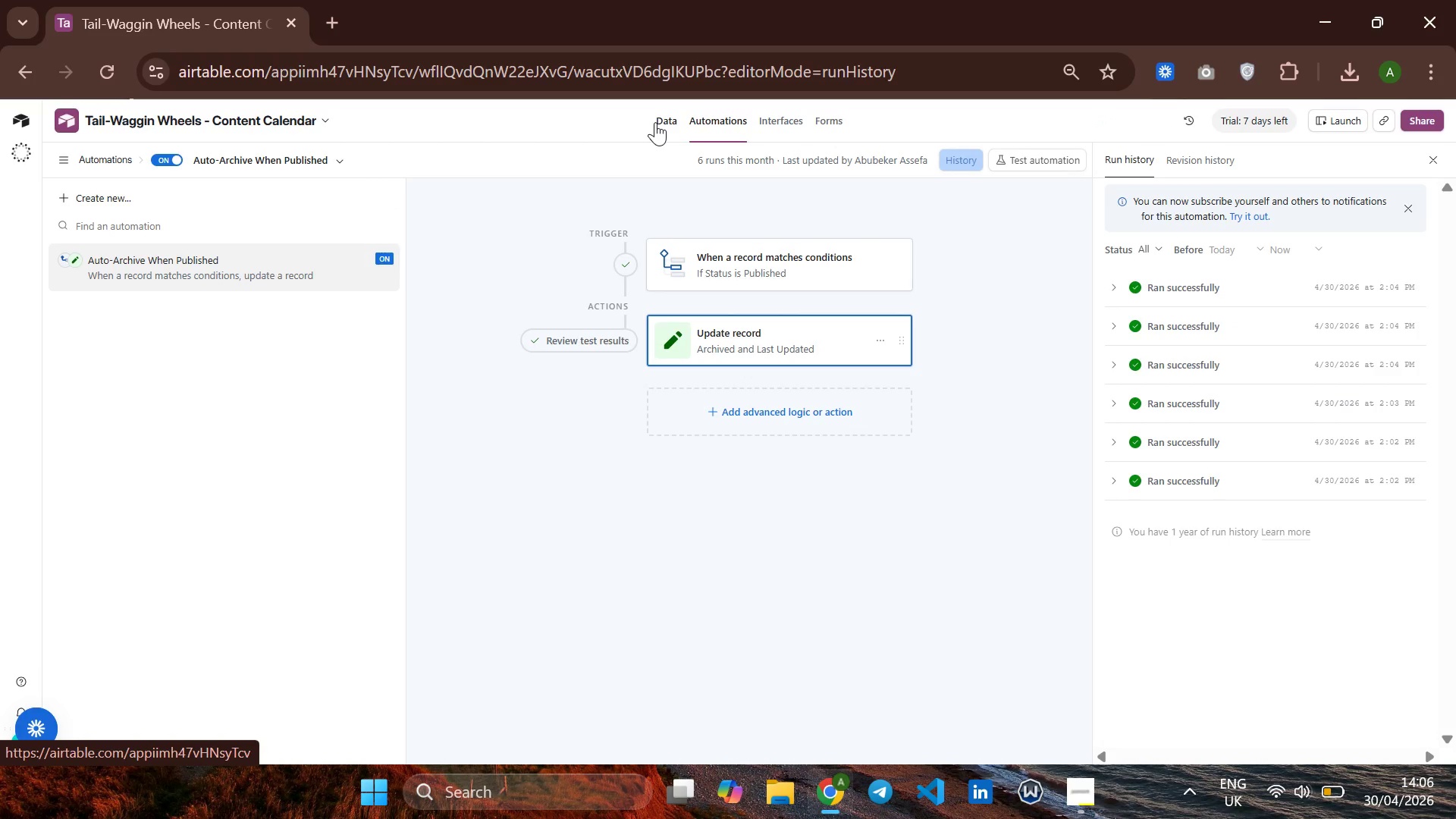 
wait(5.14)
 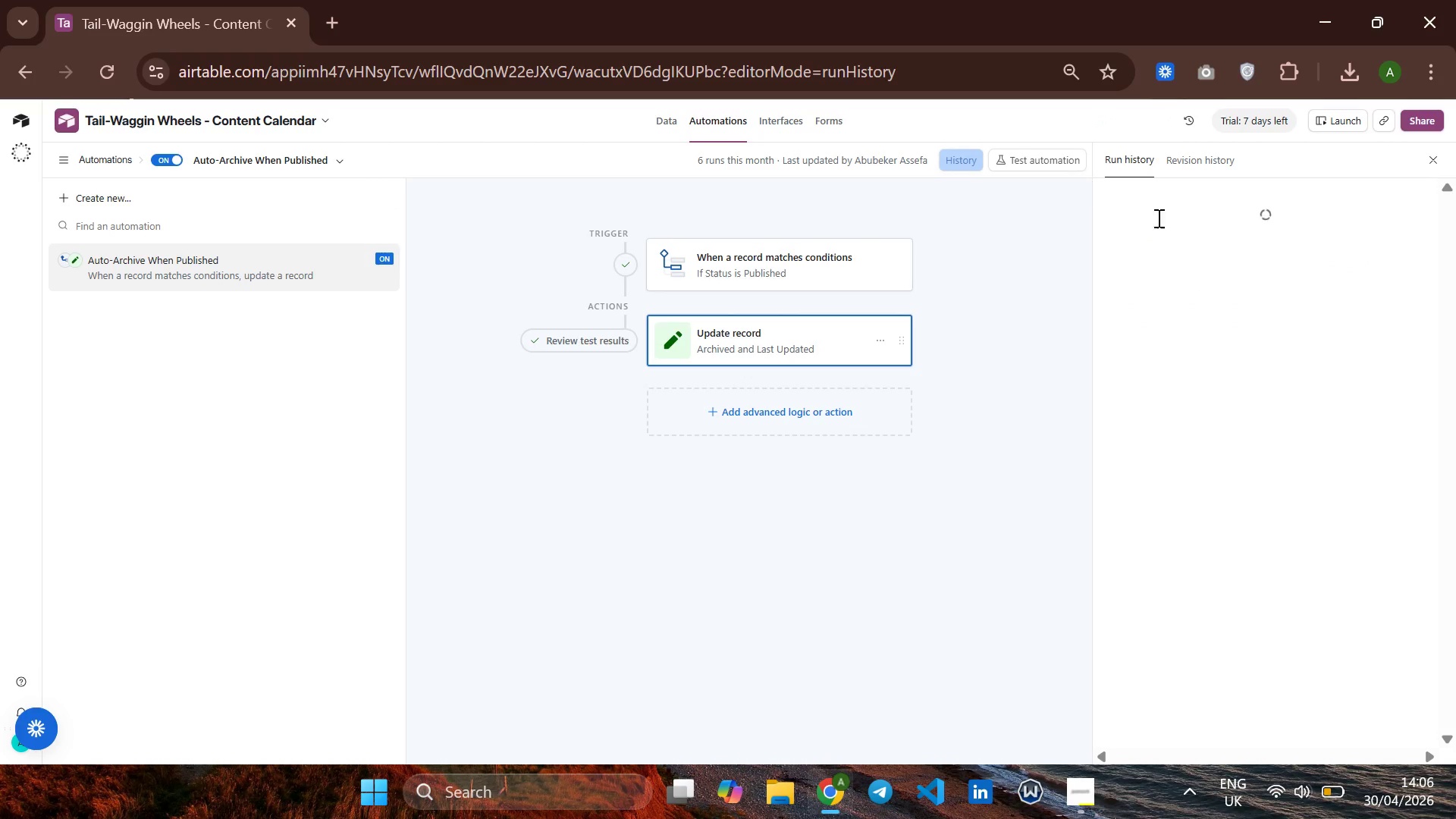 
left_click([659, 119])
 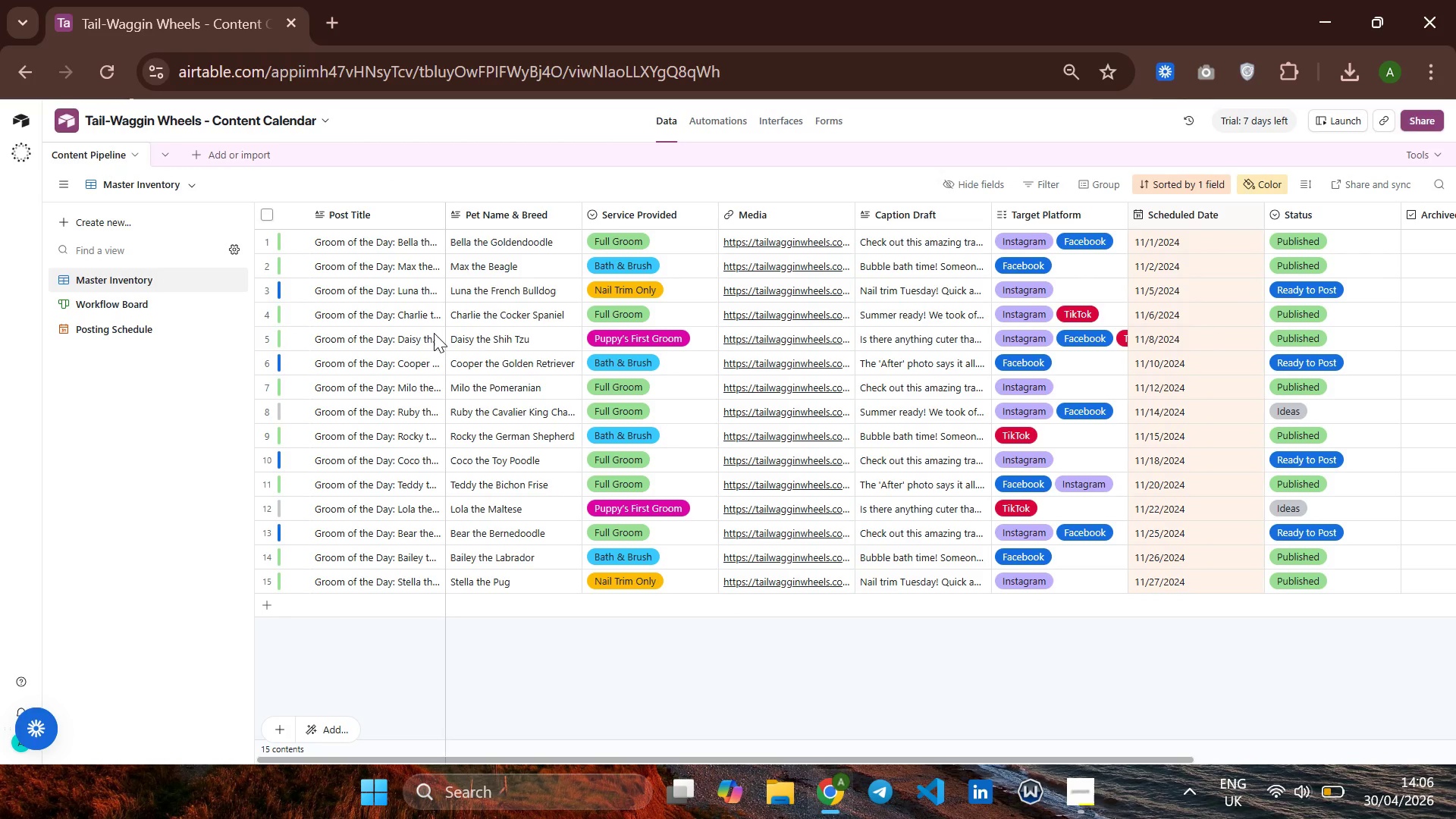 
wait(11.01)
 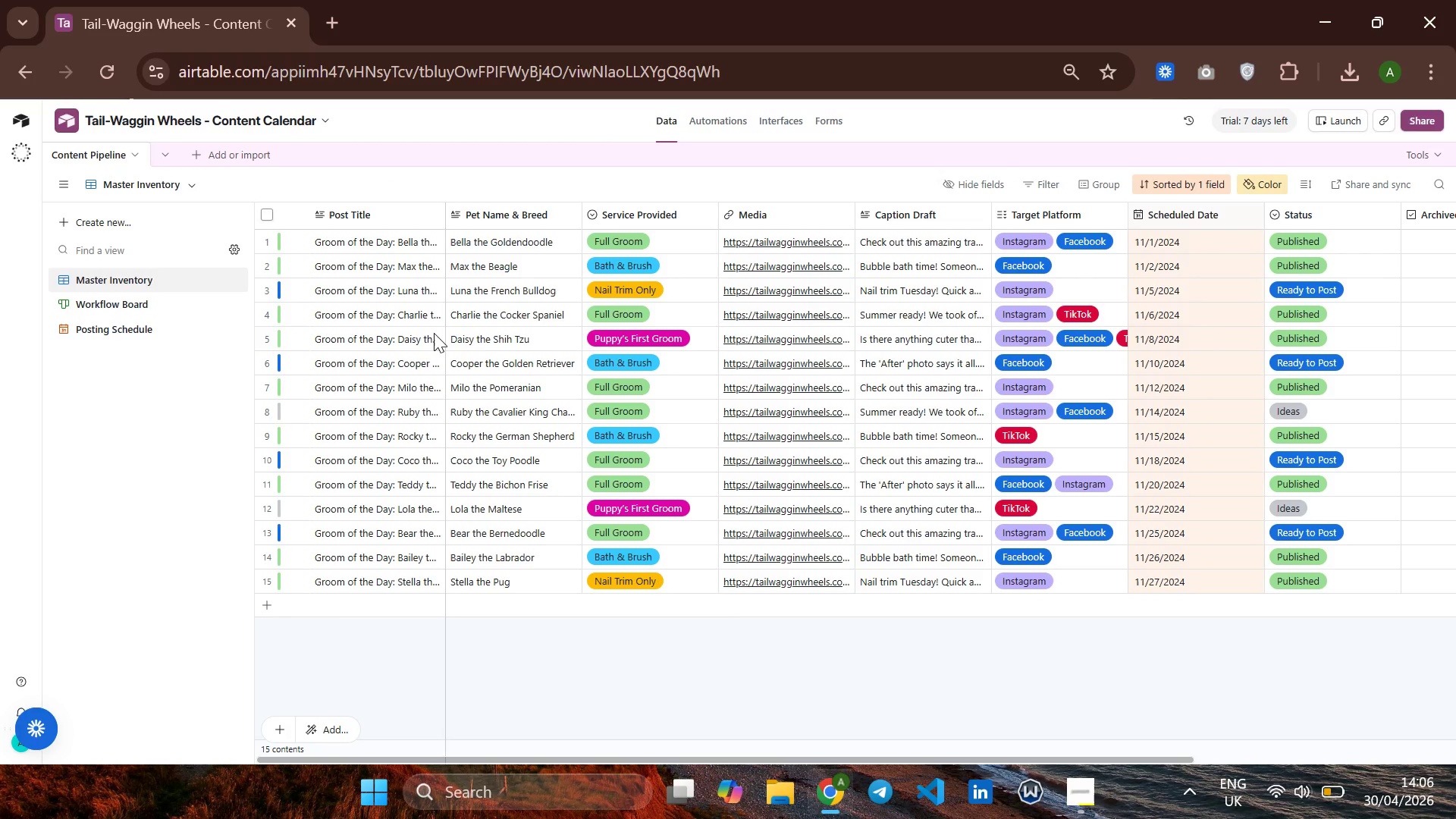 
left_click([93, 298])
 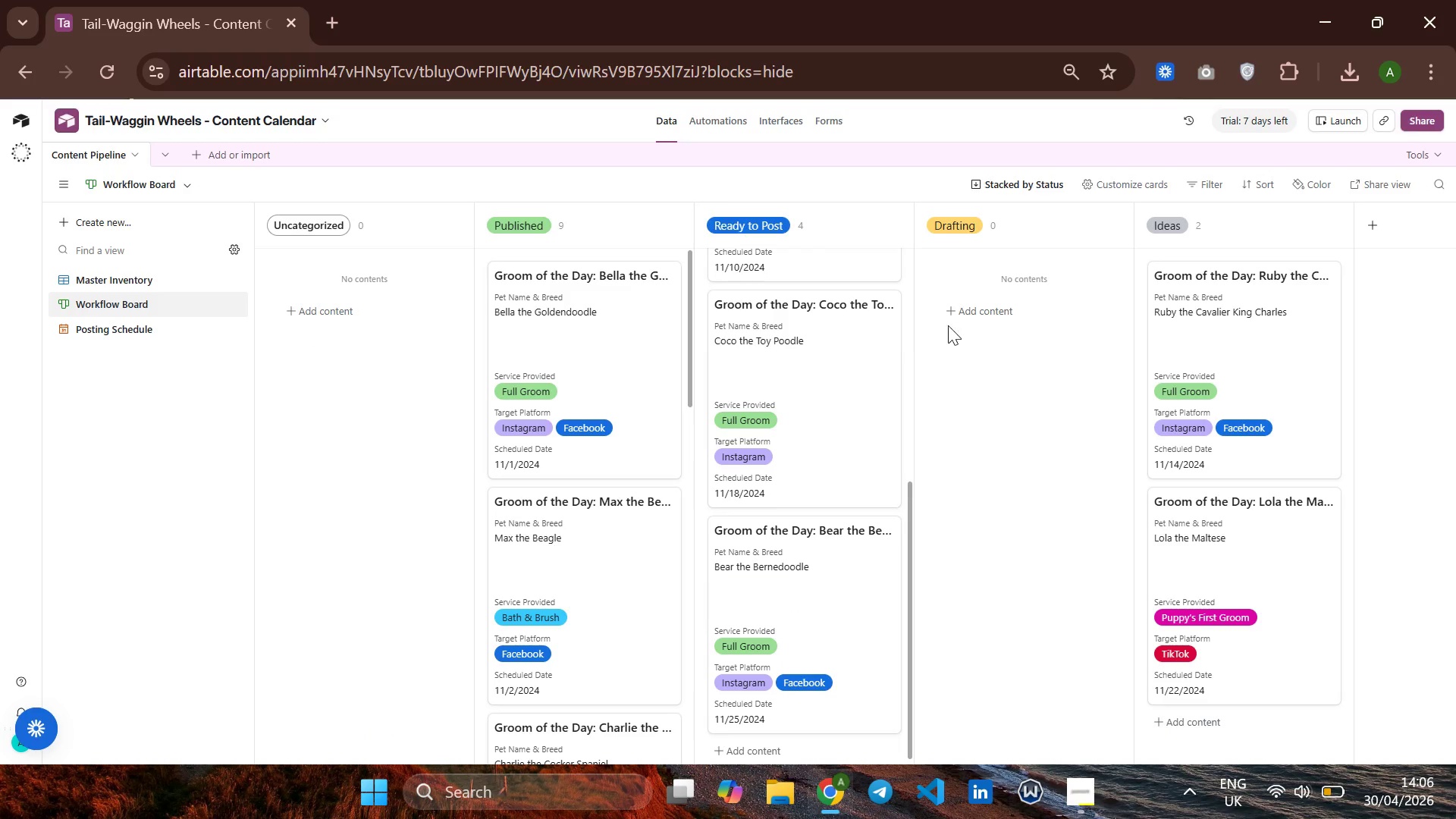 
wait(7.7)
 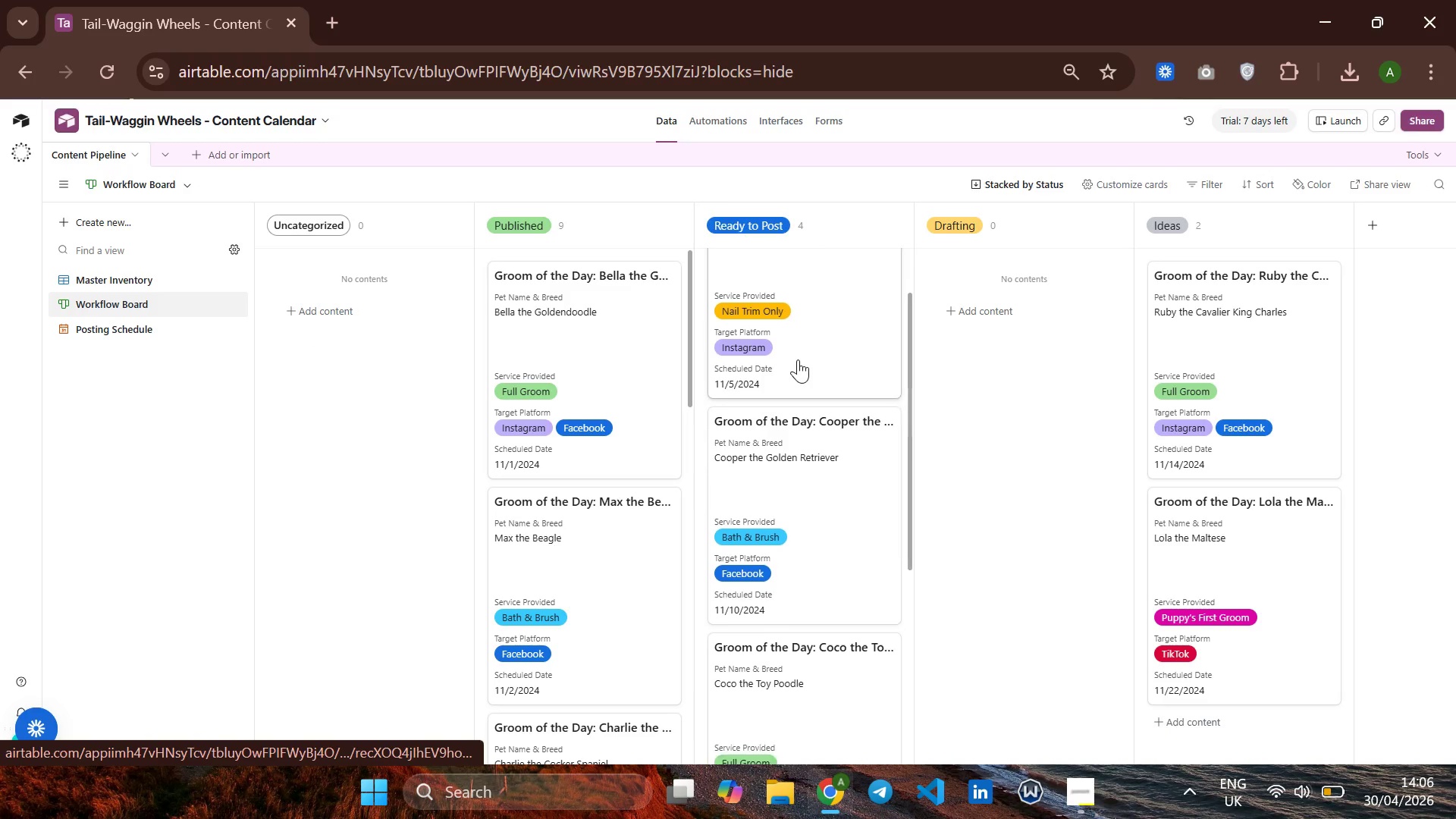 
left_click([169, 270])
 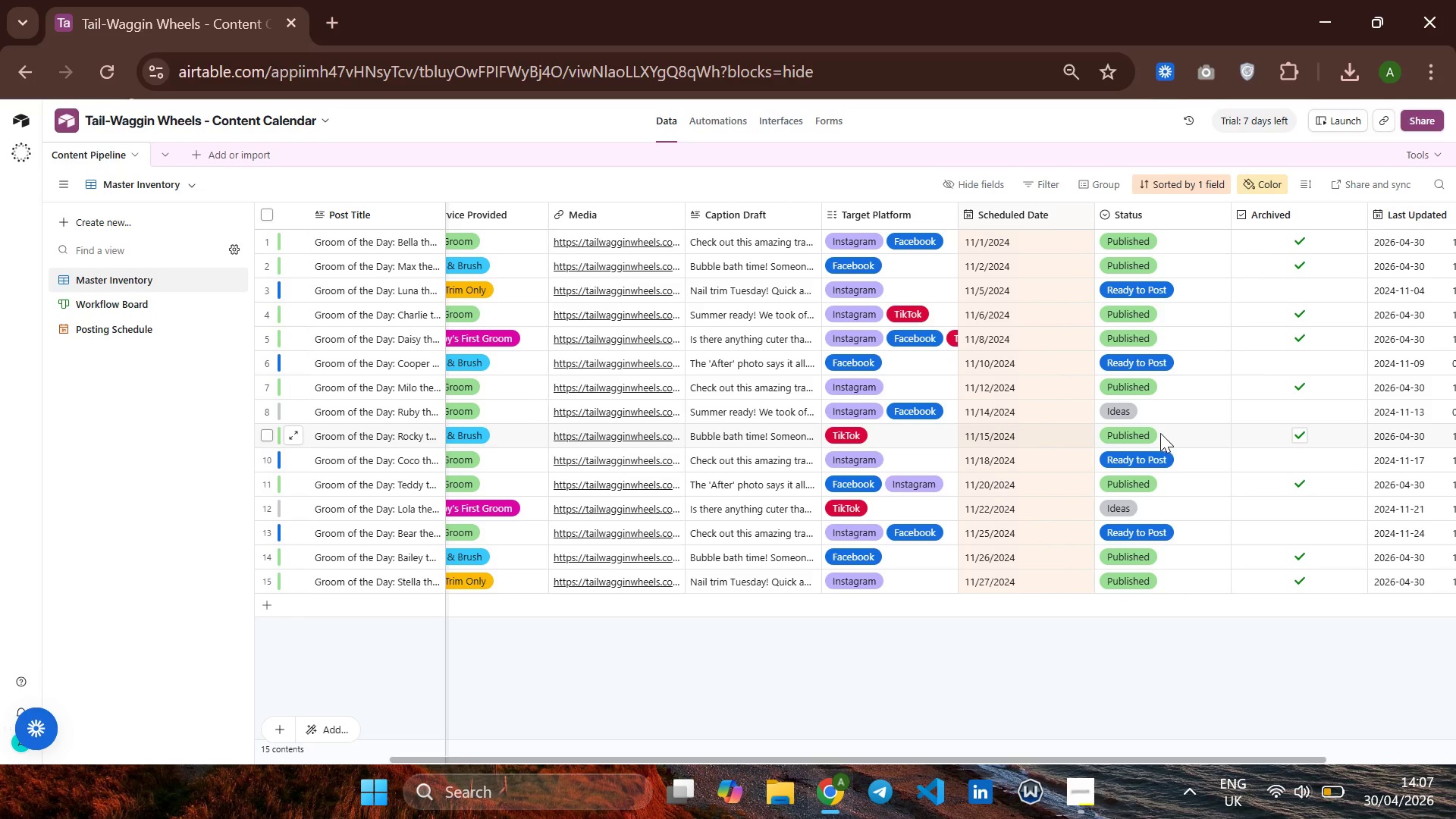 
wait(5.33)
 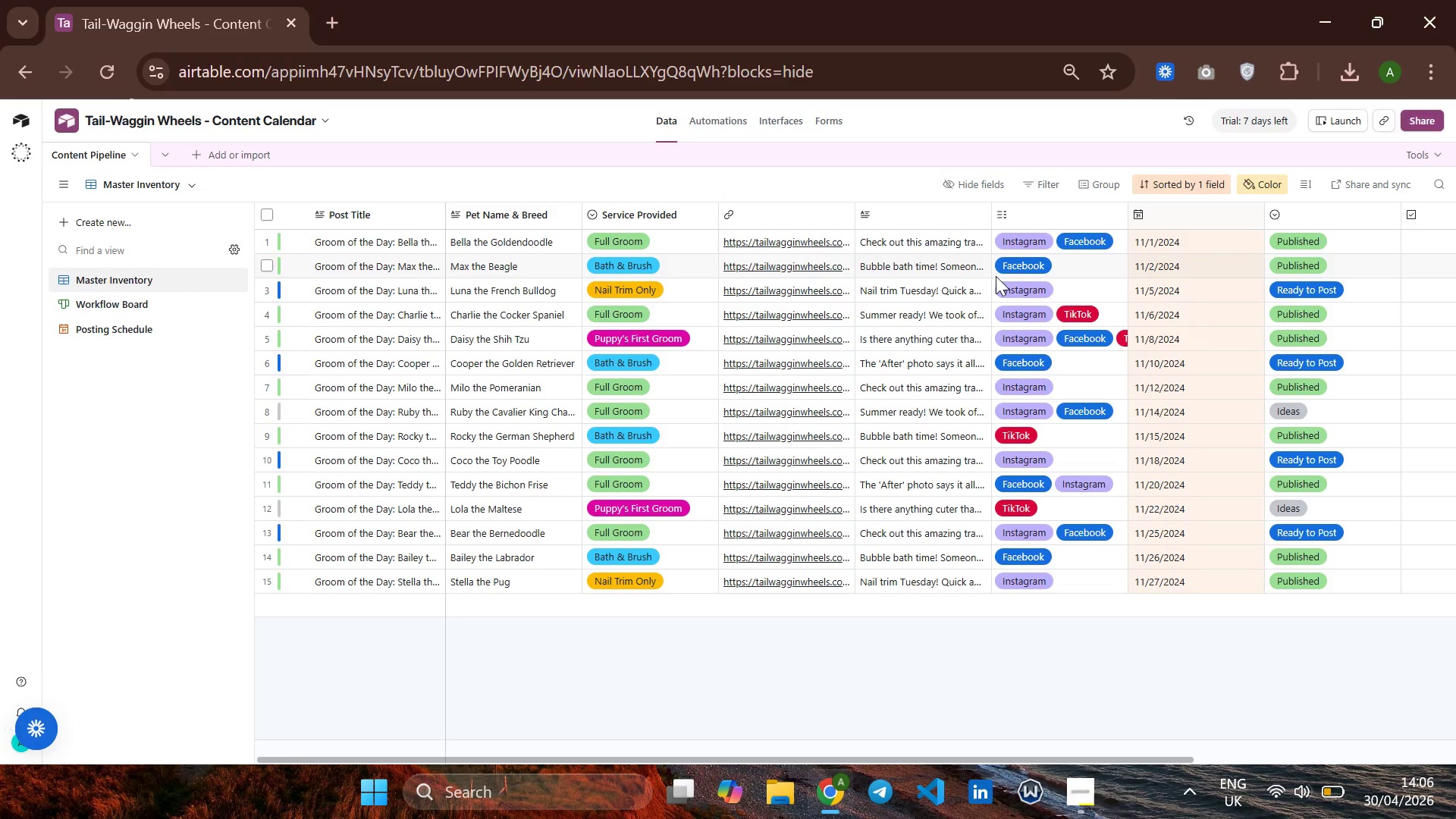 
right_click([1156, 415])
 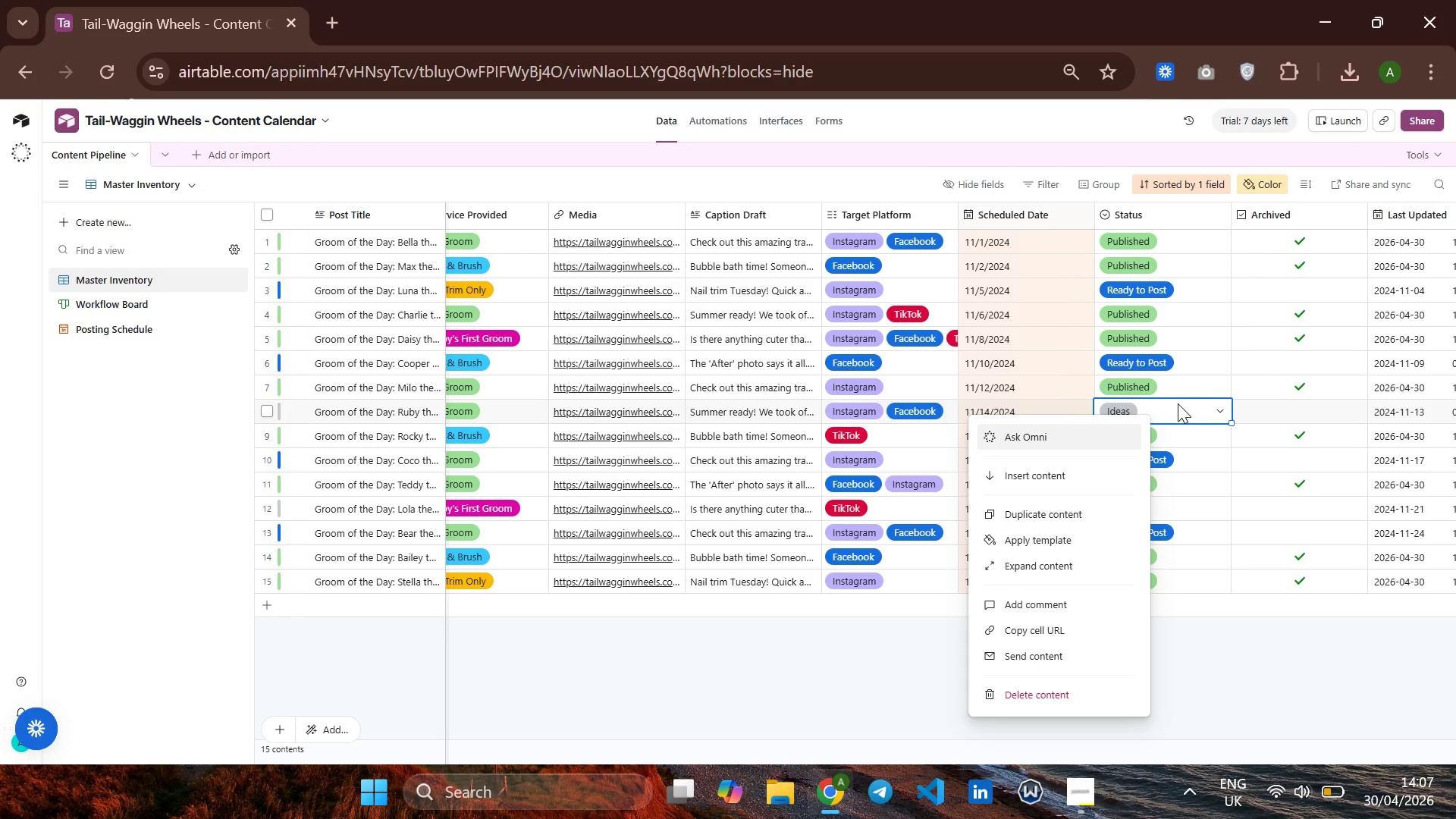 
double_click([1178, 403])
 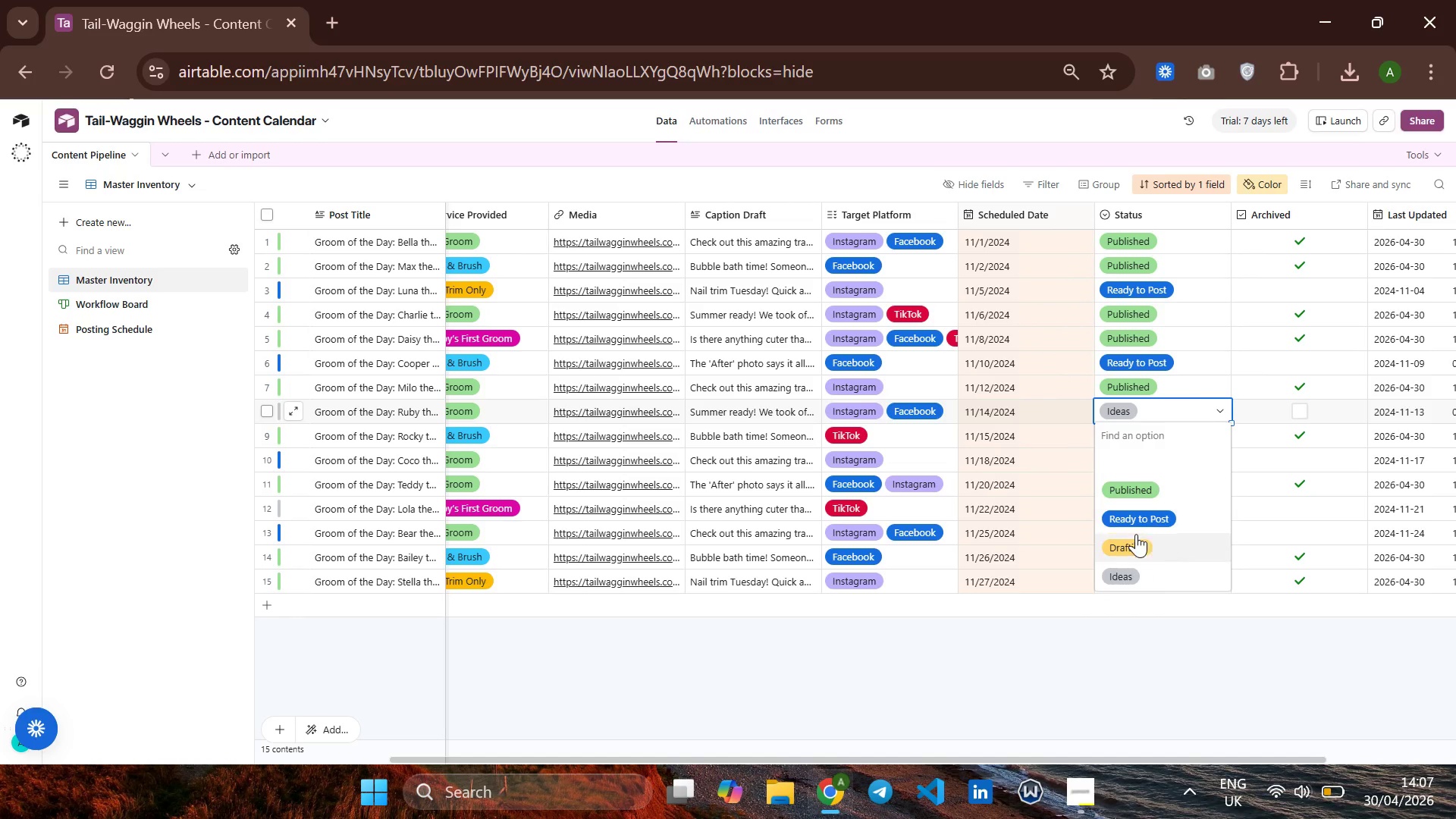 
left_click([1128, 539])
 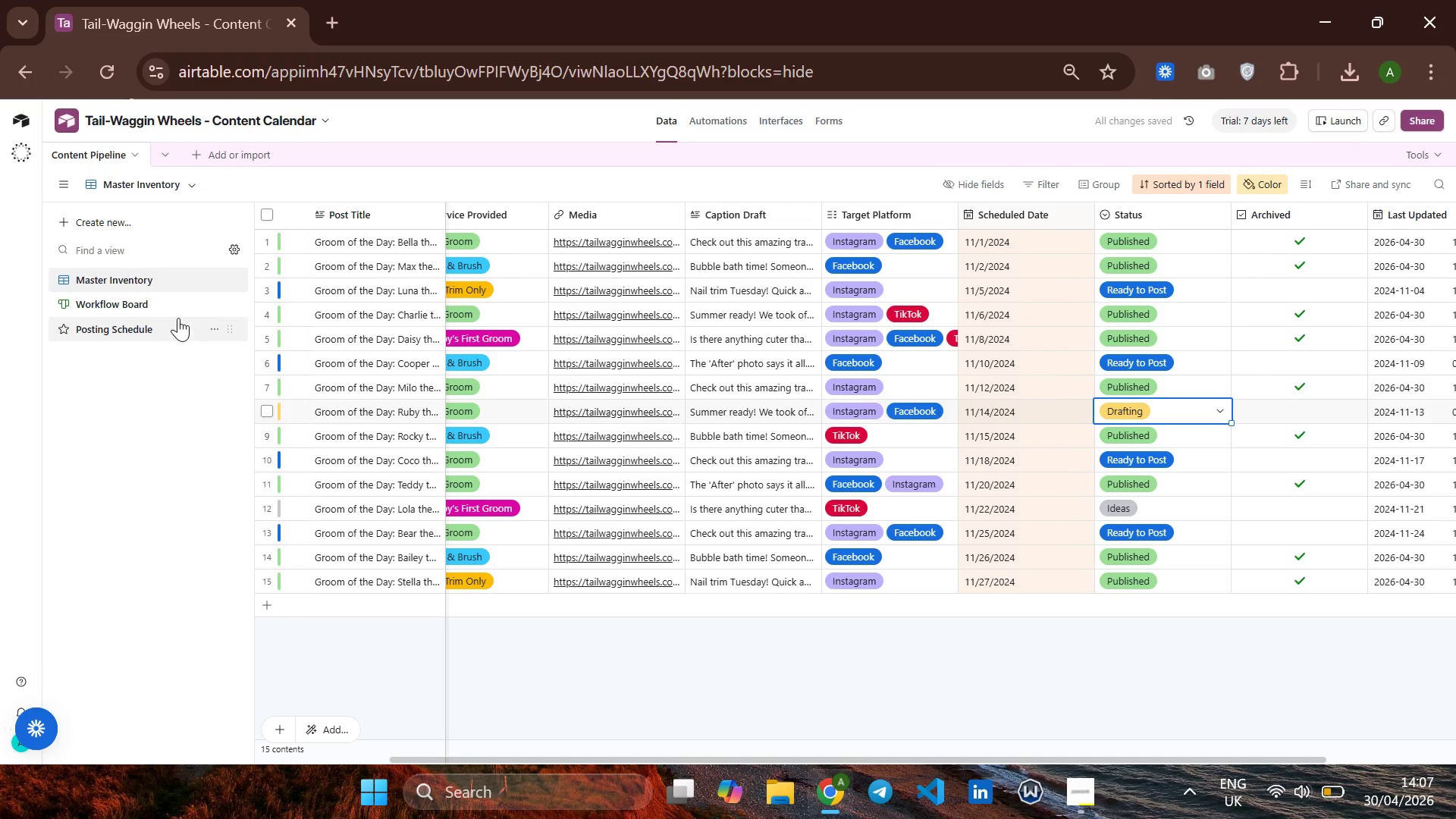 
left_click([178, 315])
 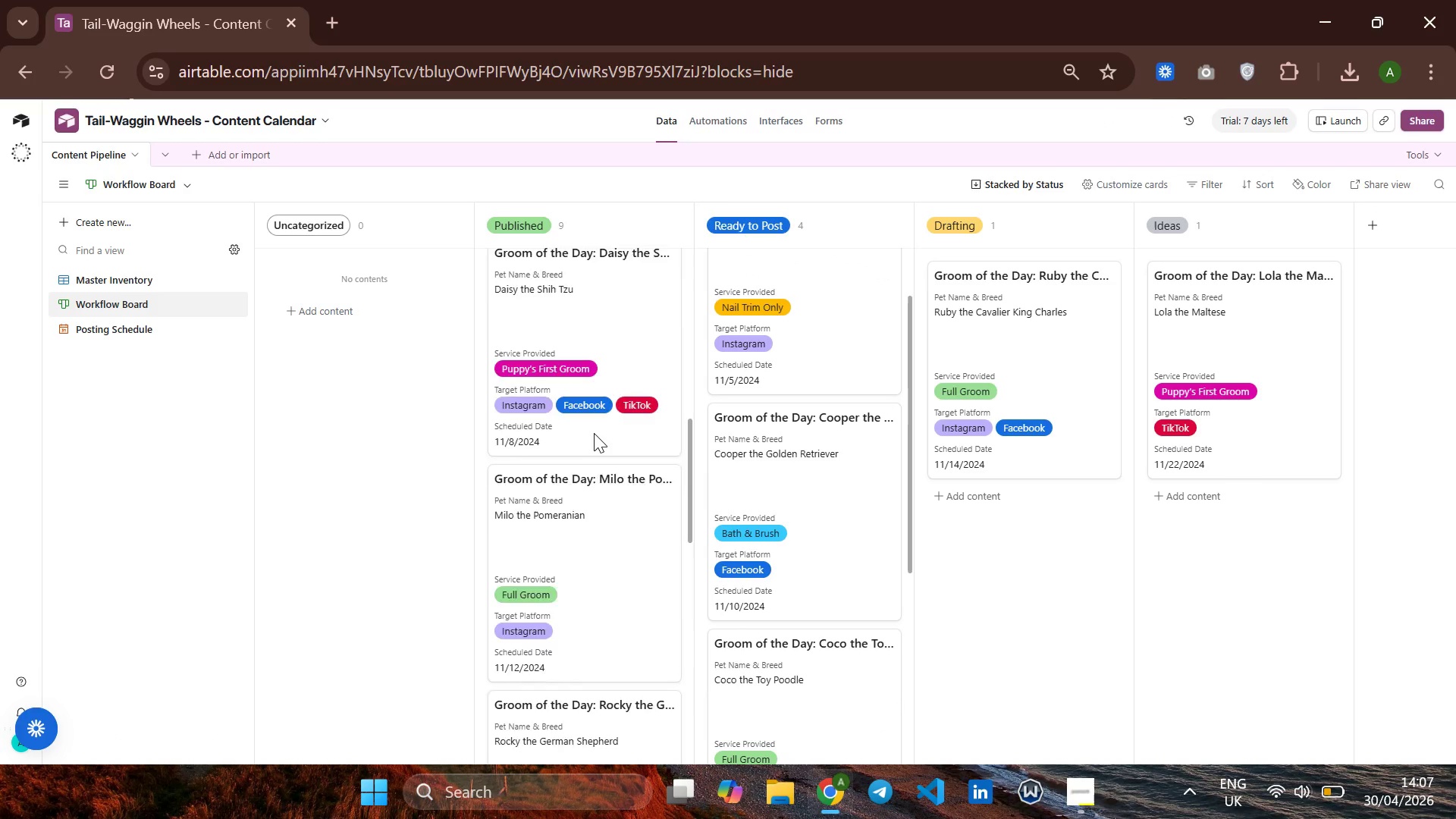 
wait(10.53)
 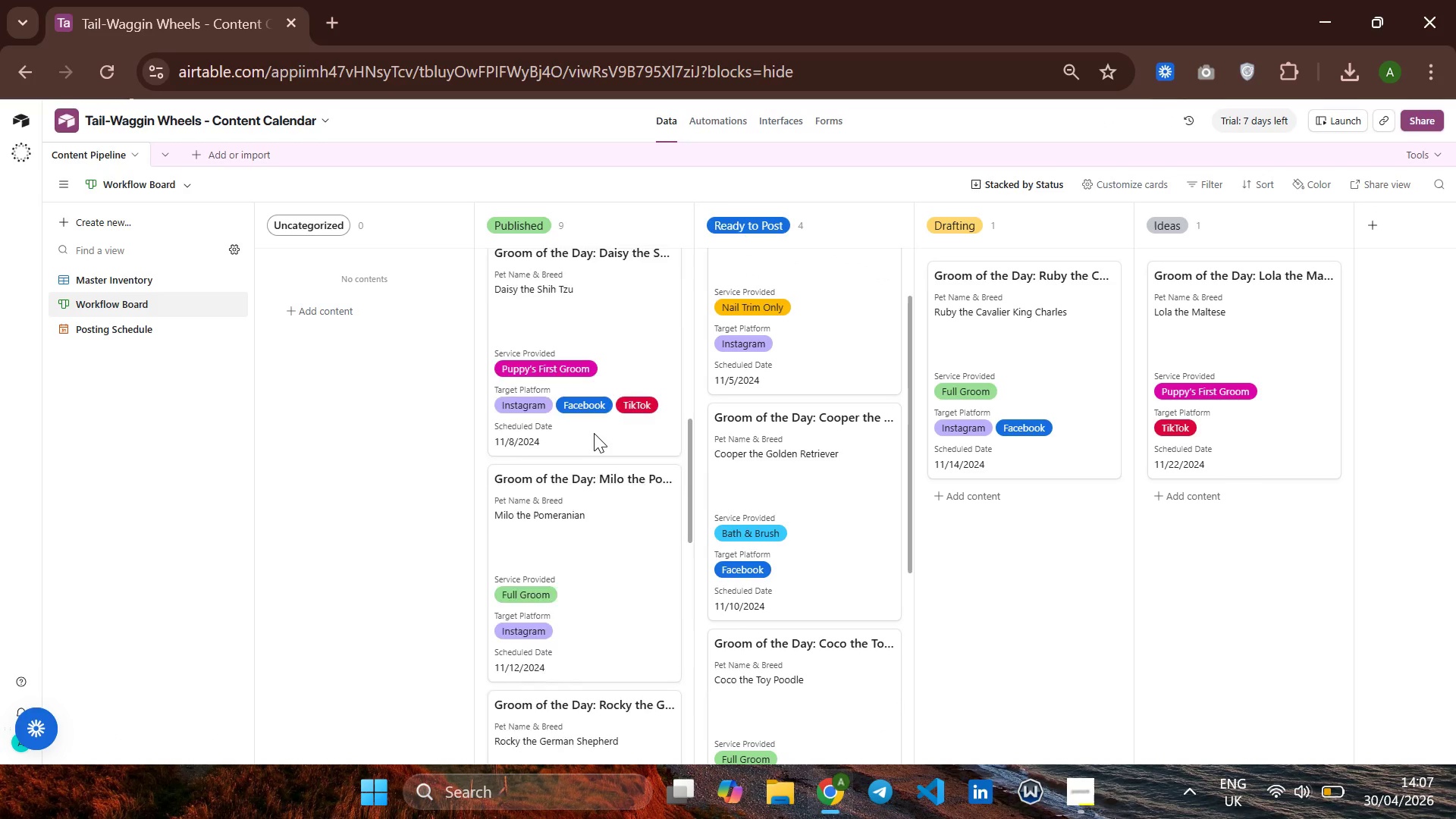 
left_click([145, 332])
 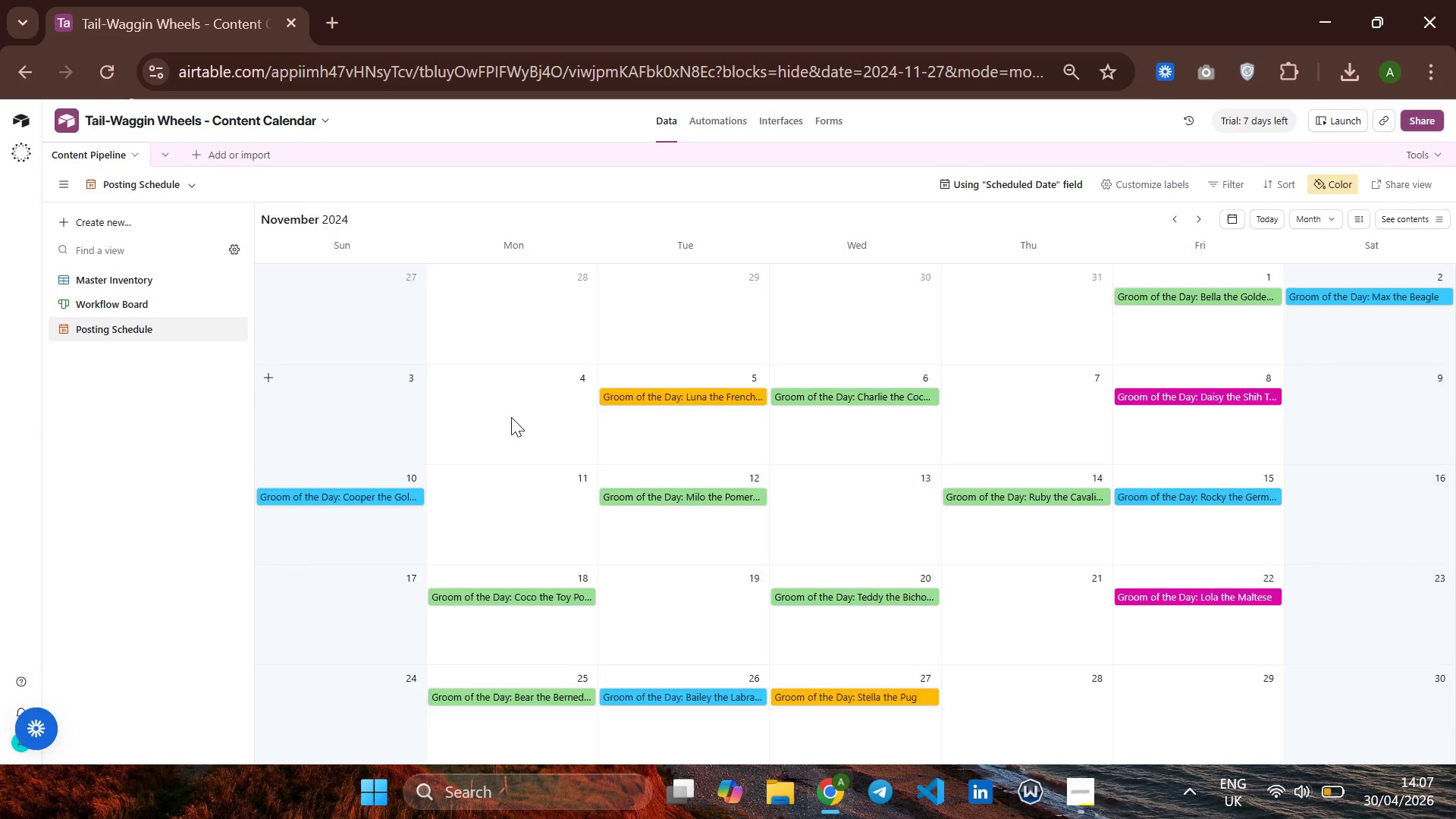 